 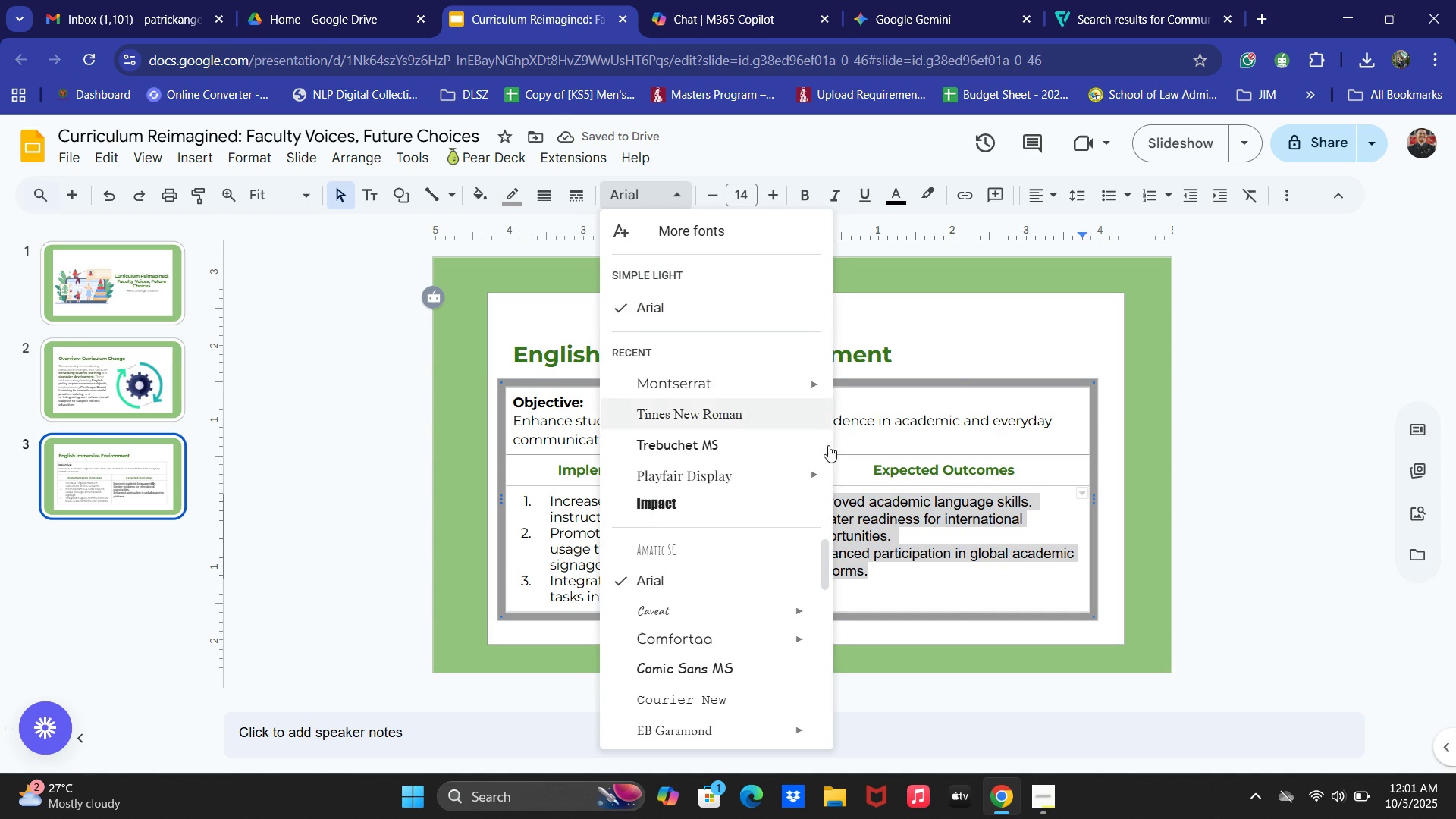 
left_click([674, 394])
 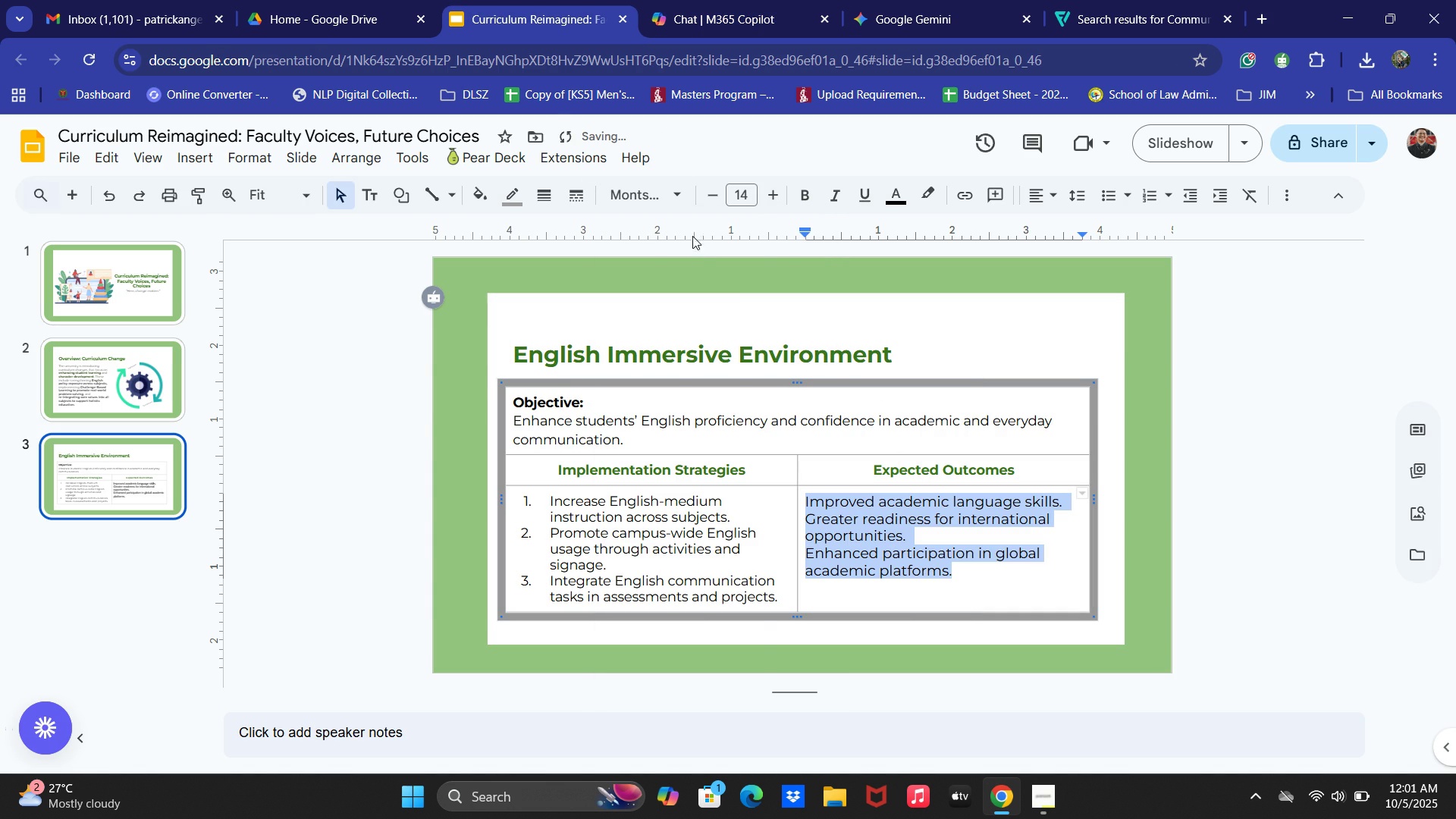 
left_click([743, 182])
 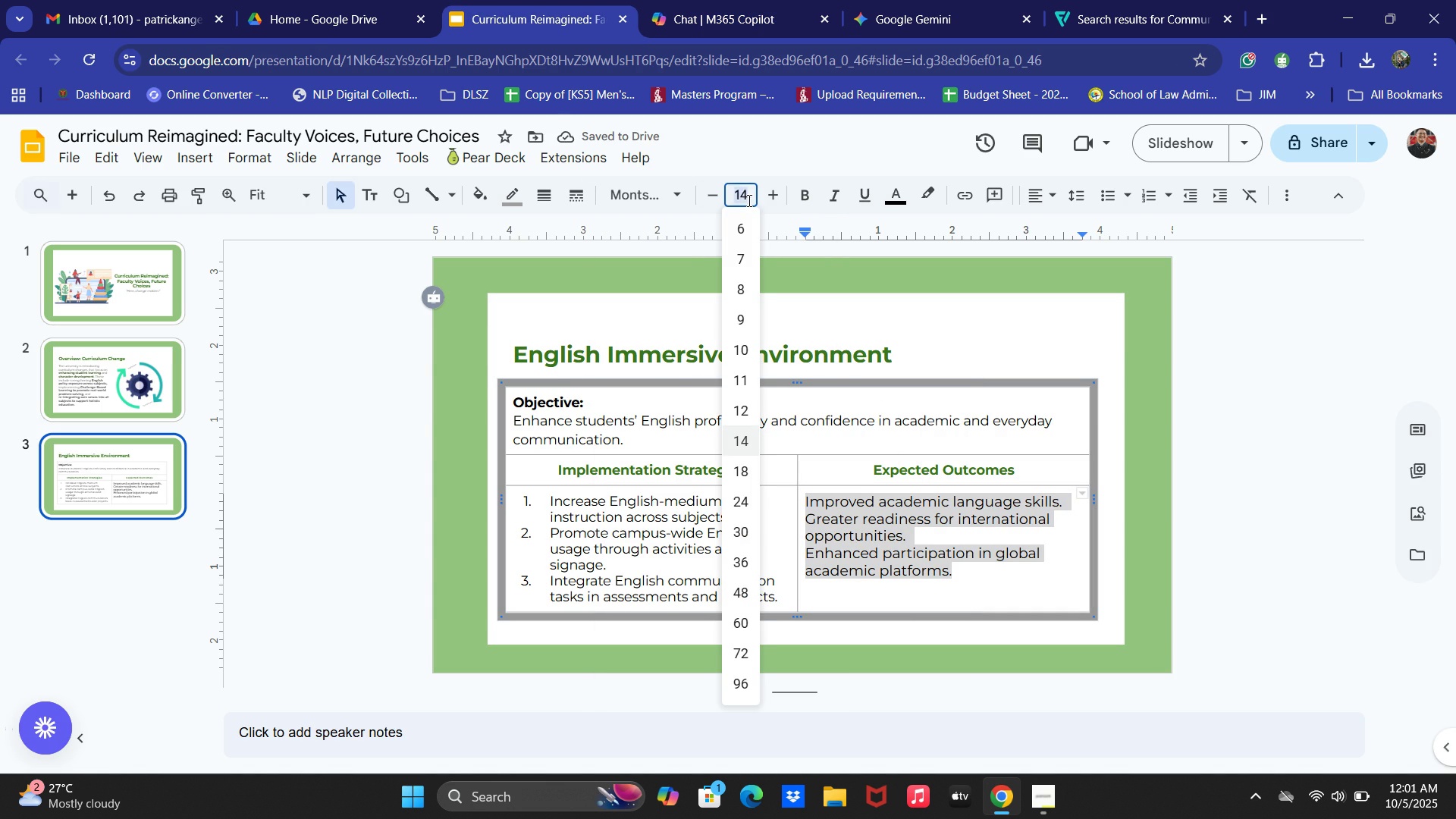 
key(Numpad1)
 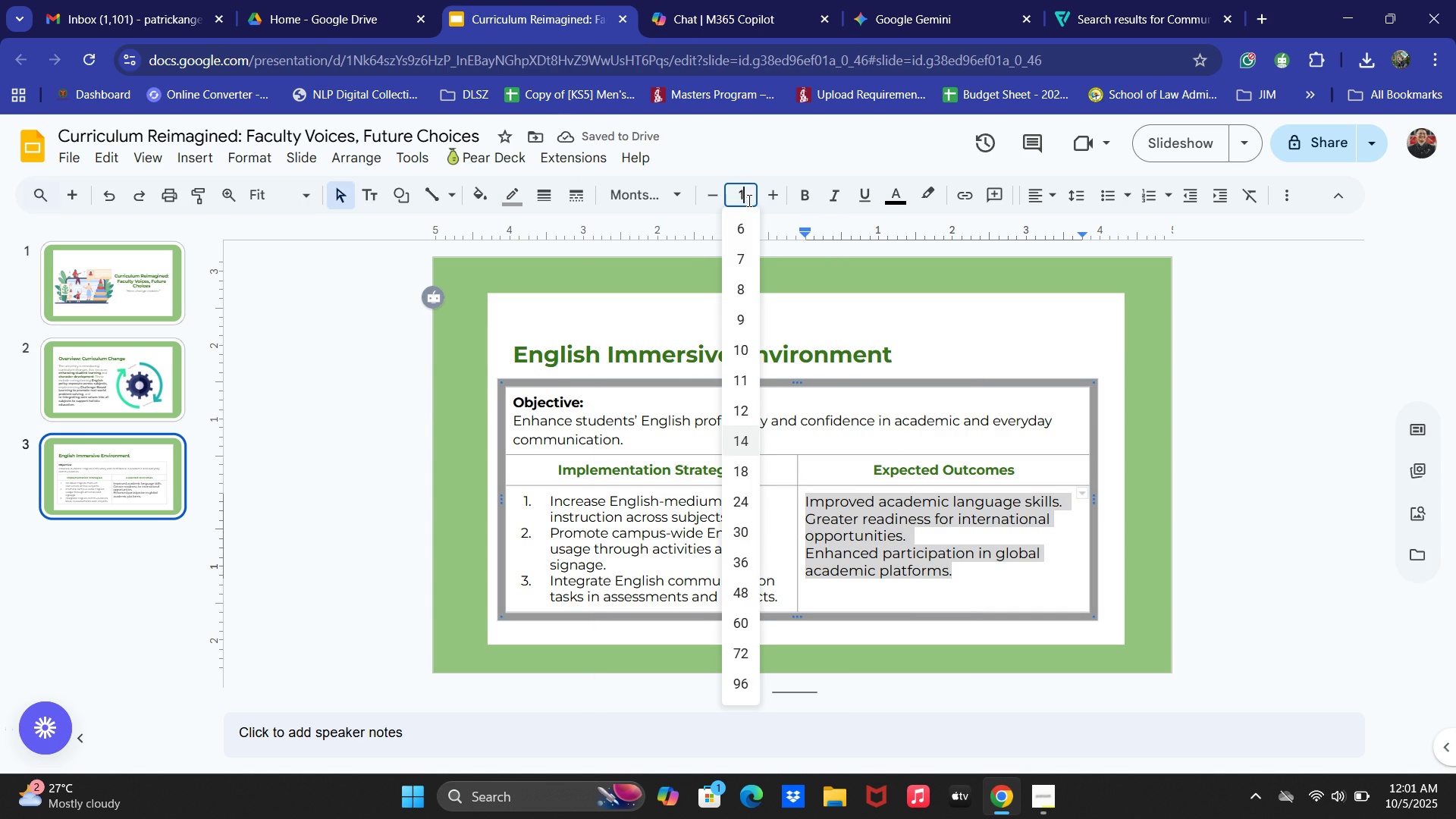 
key(Numpad3)
 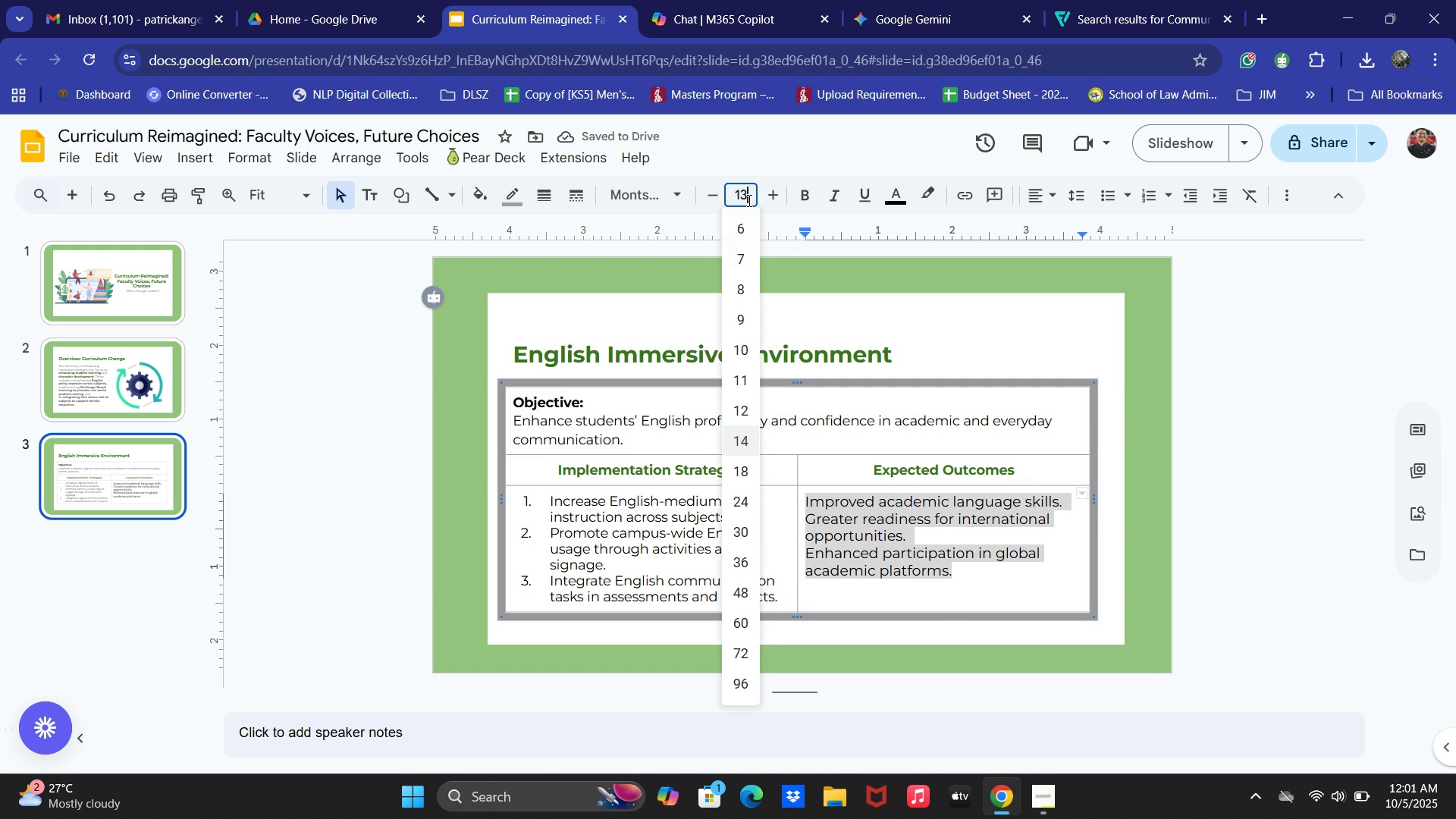 
key(NumpadEnter)
 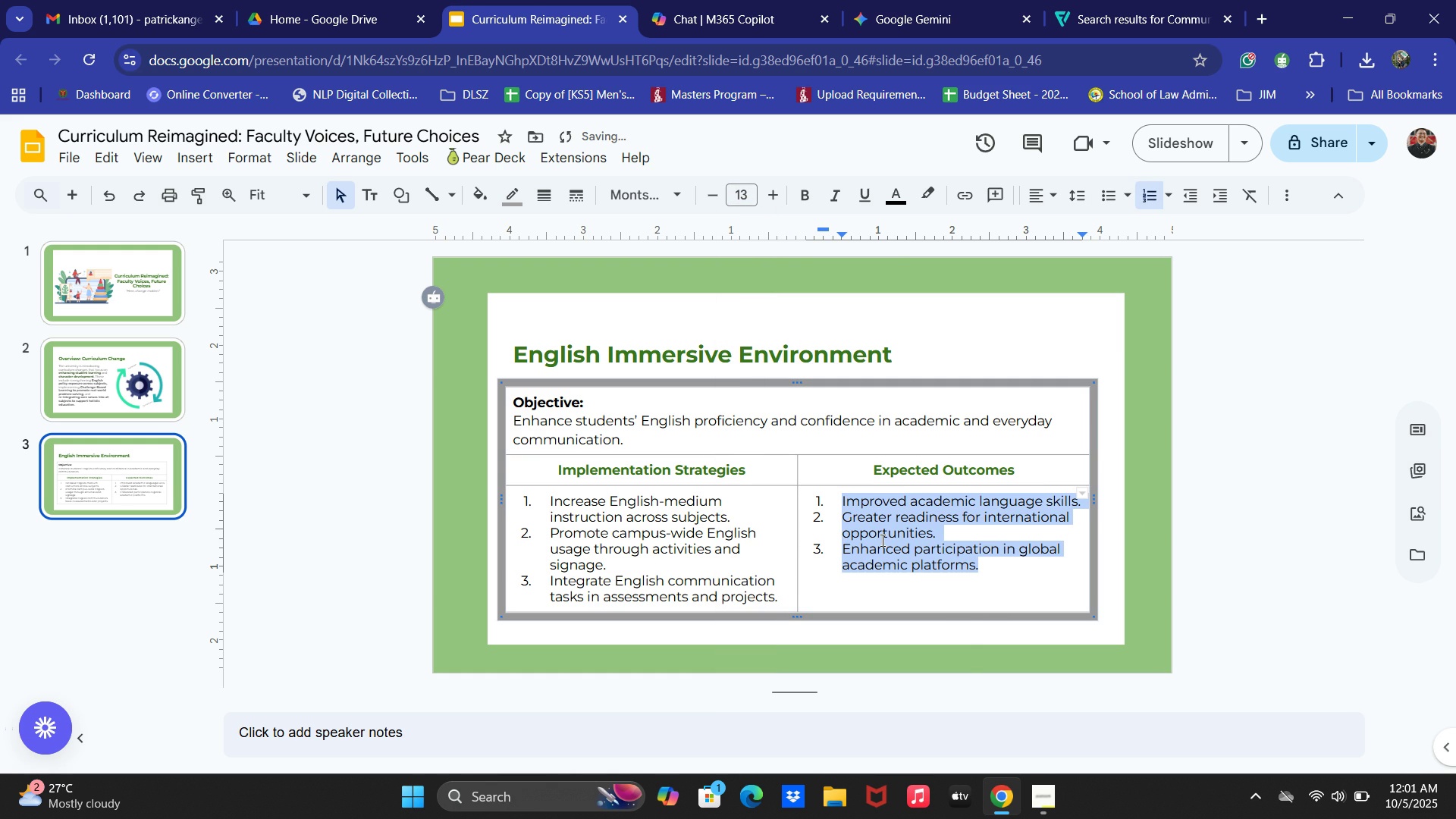 
left_click([459, 566])